 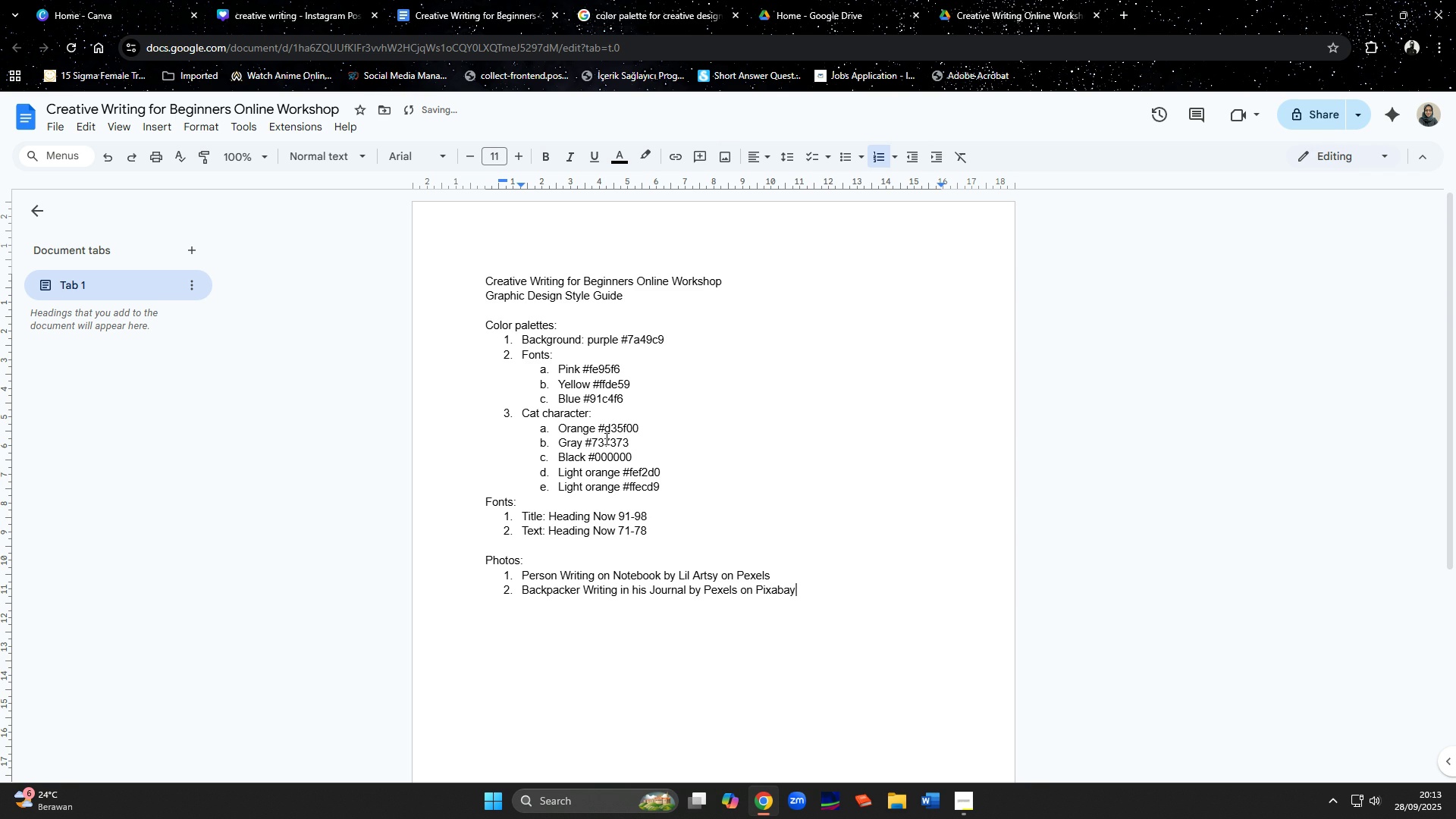 
left_click([307, 13])
 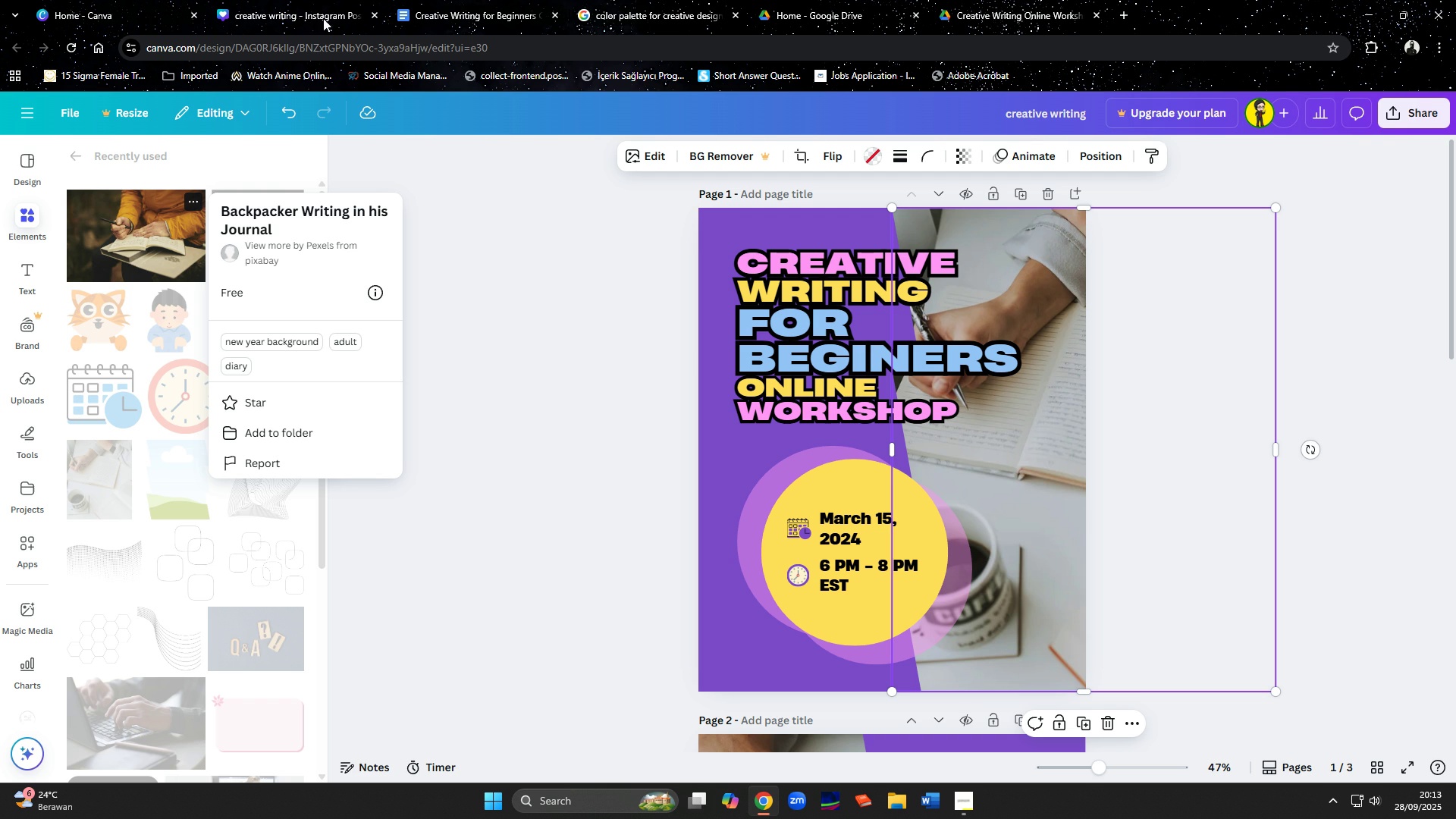 
left_click([454, 8])
 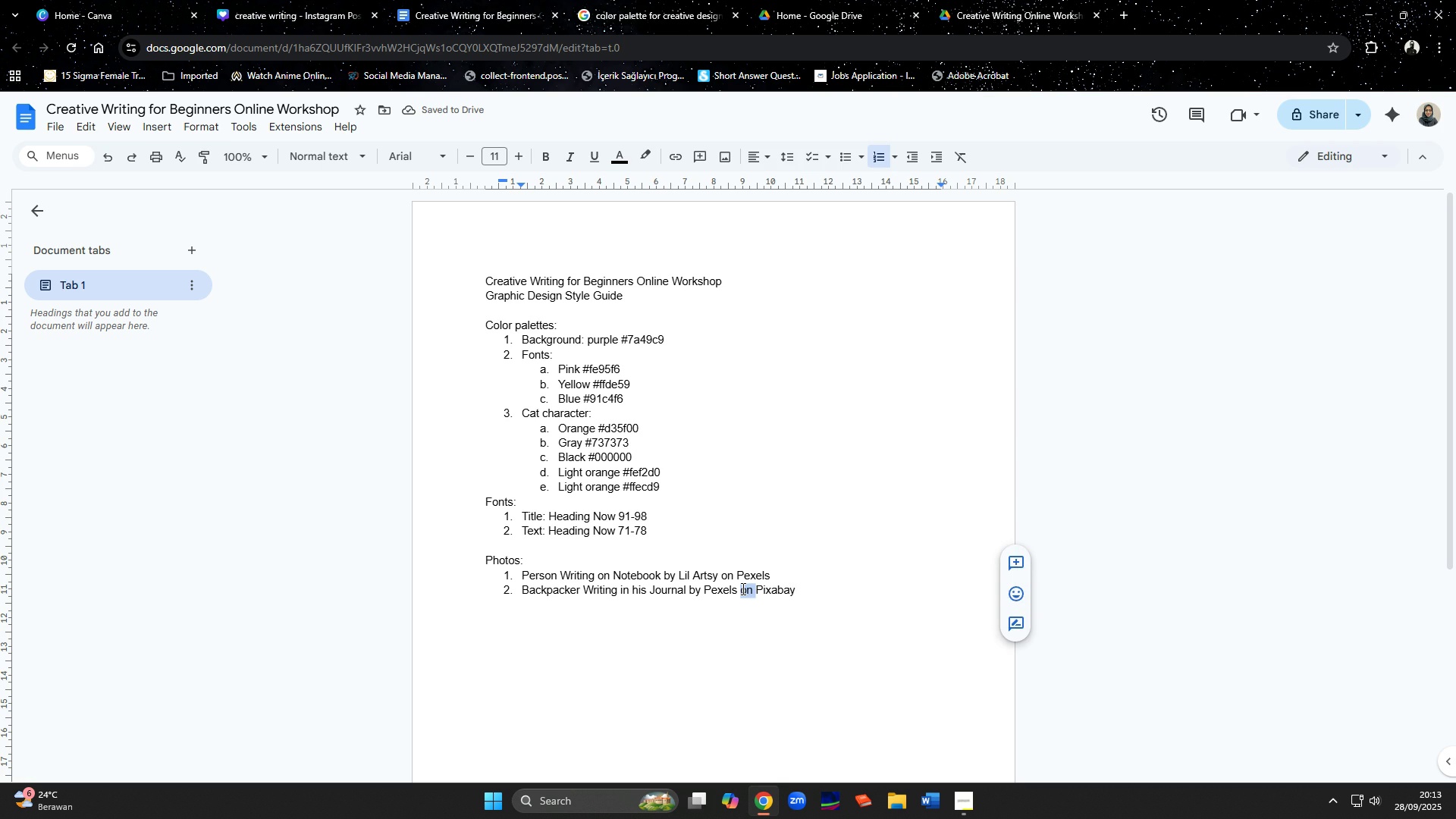 
type(from )
 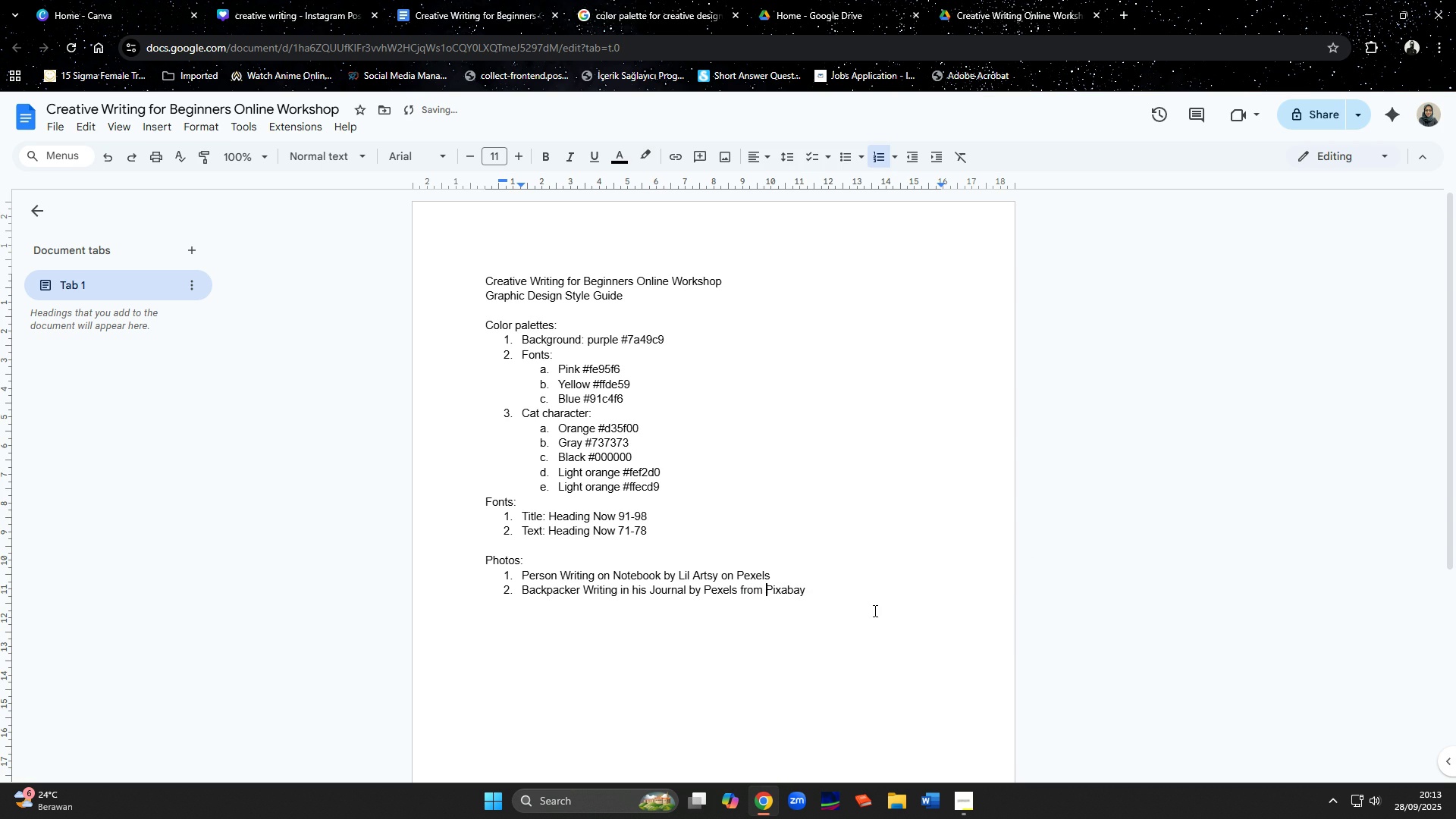 
left_click([866, 587])